 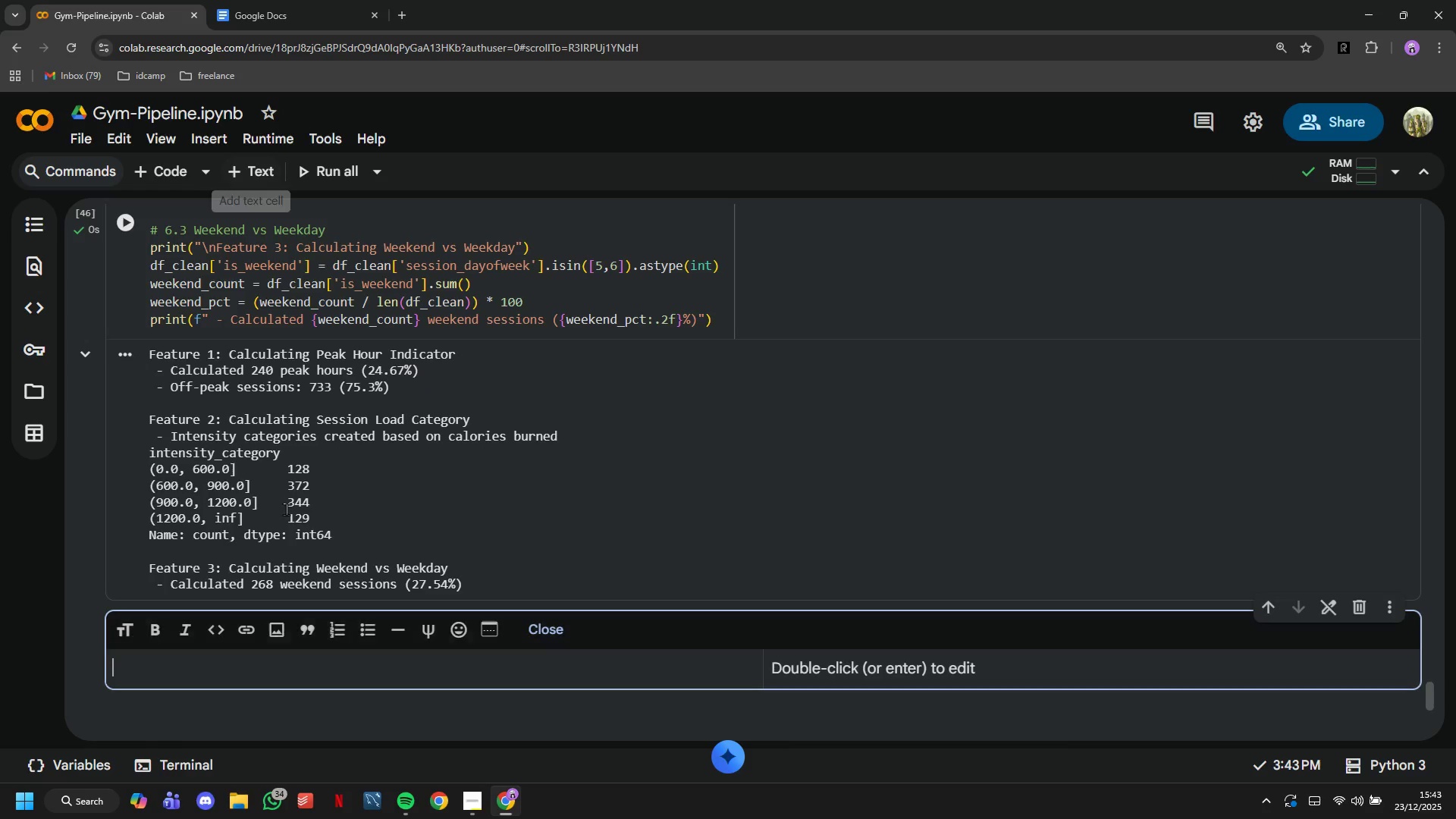 
hold_key(key=ShiftLeft, duration=1.5)
 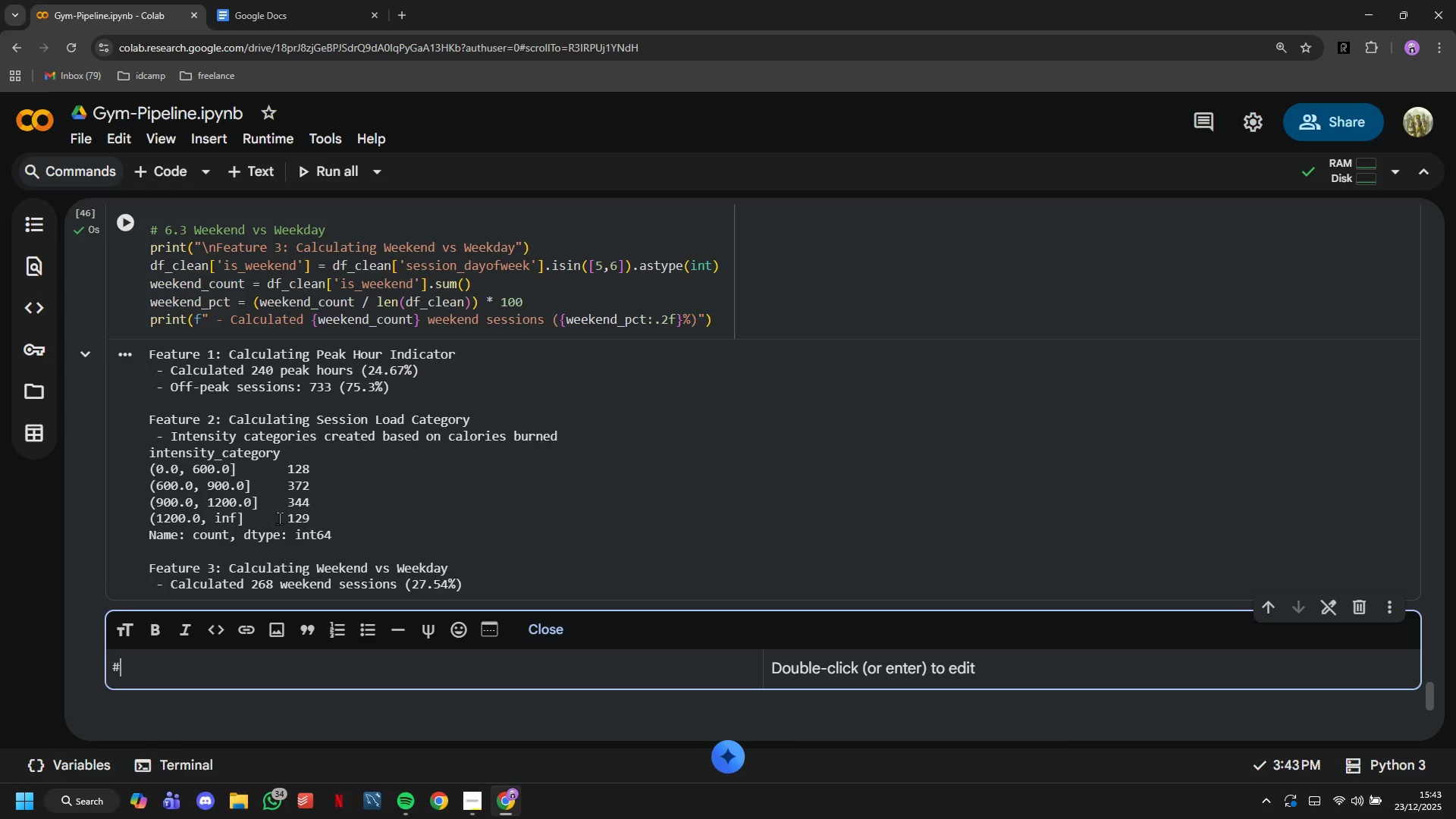 
type(## 7. Data Quality Assesment (After Cleaning))
 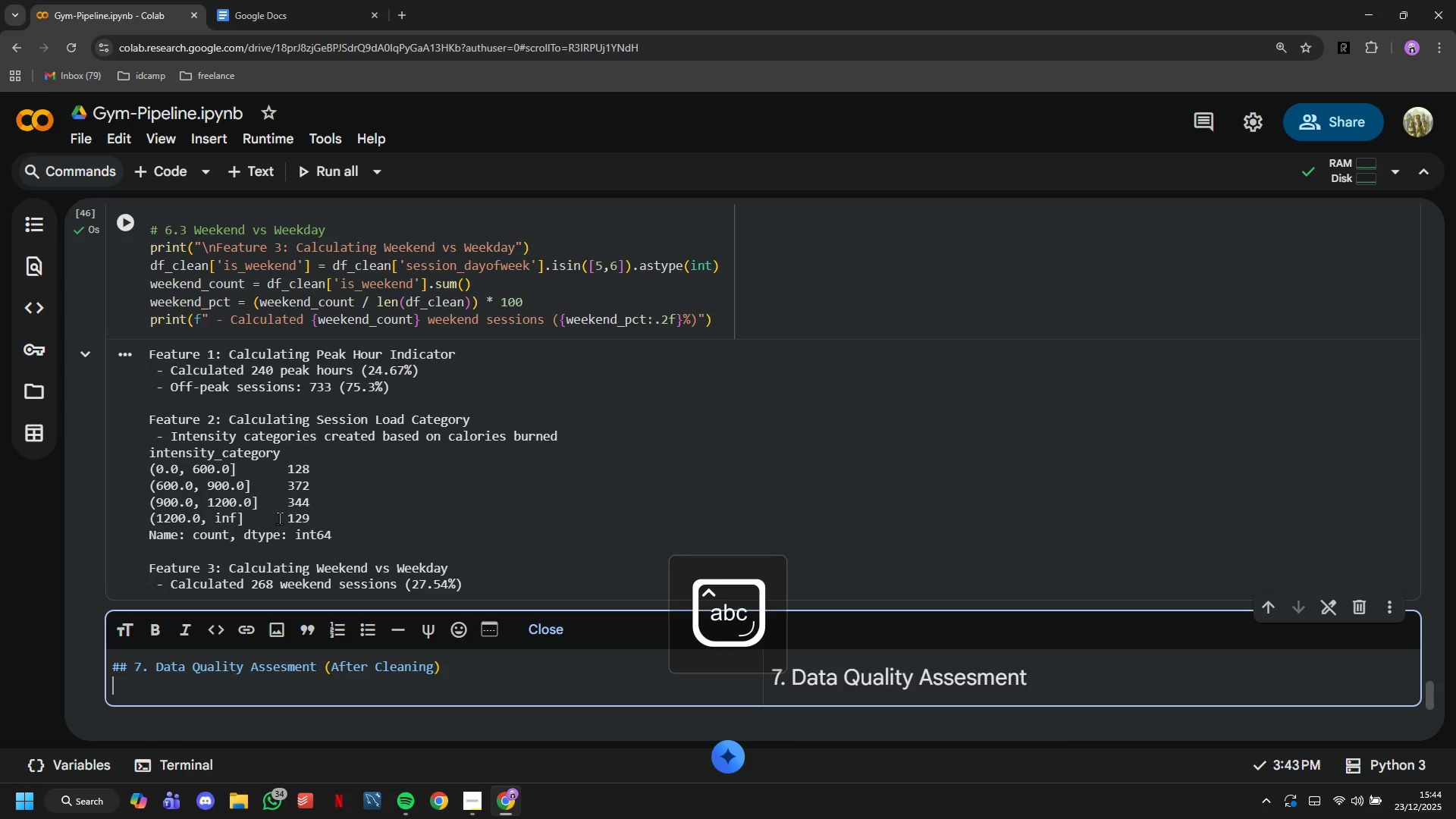 
 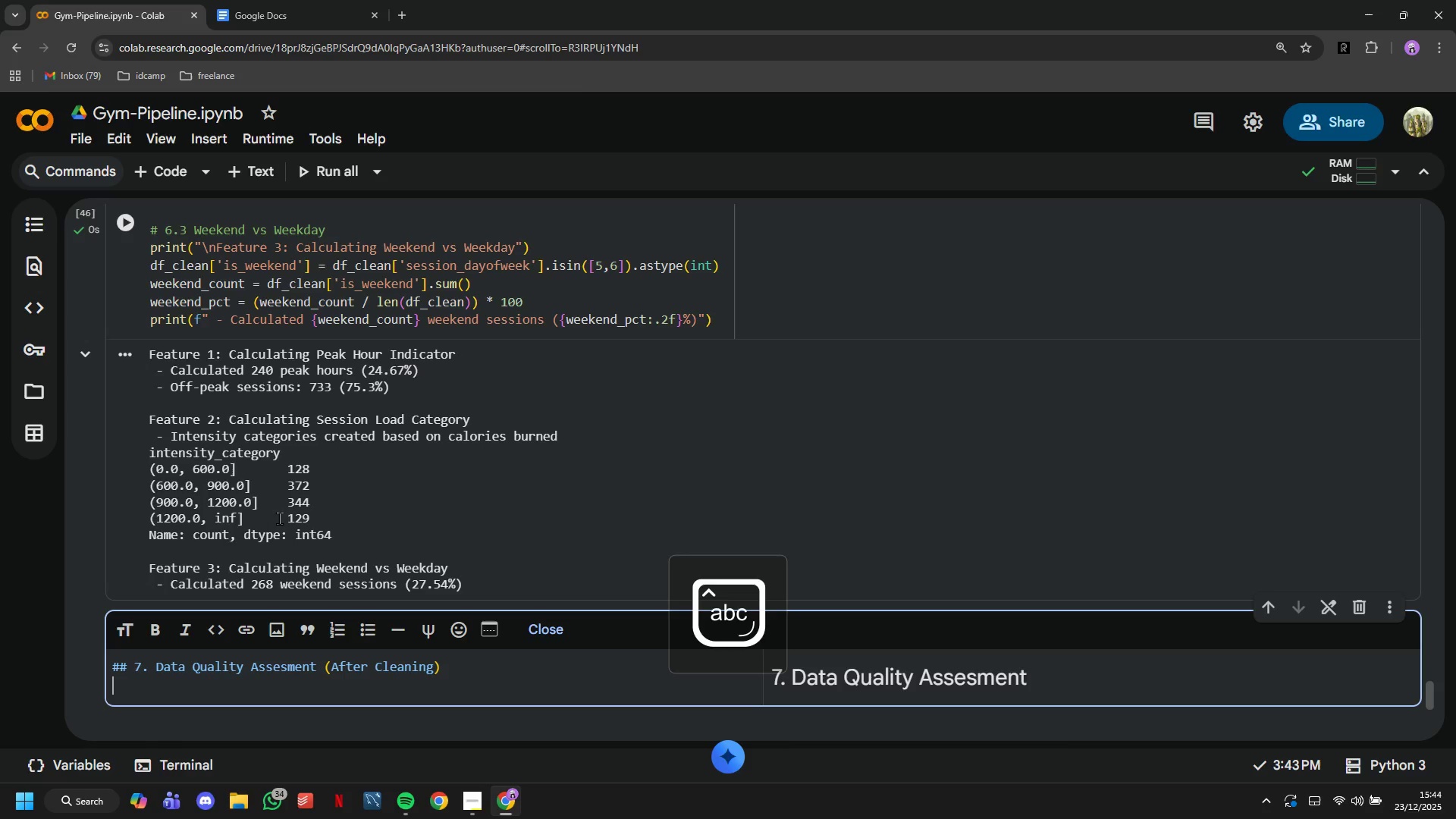 
key(Enter)
 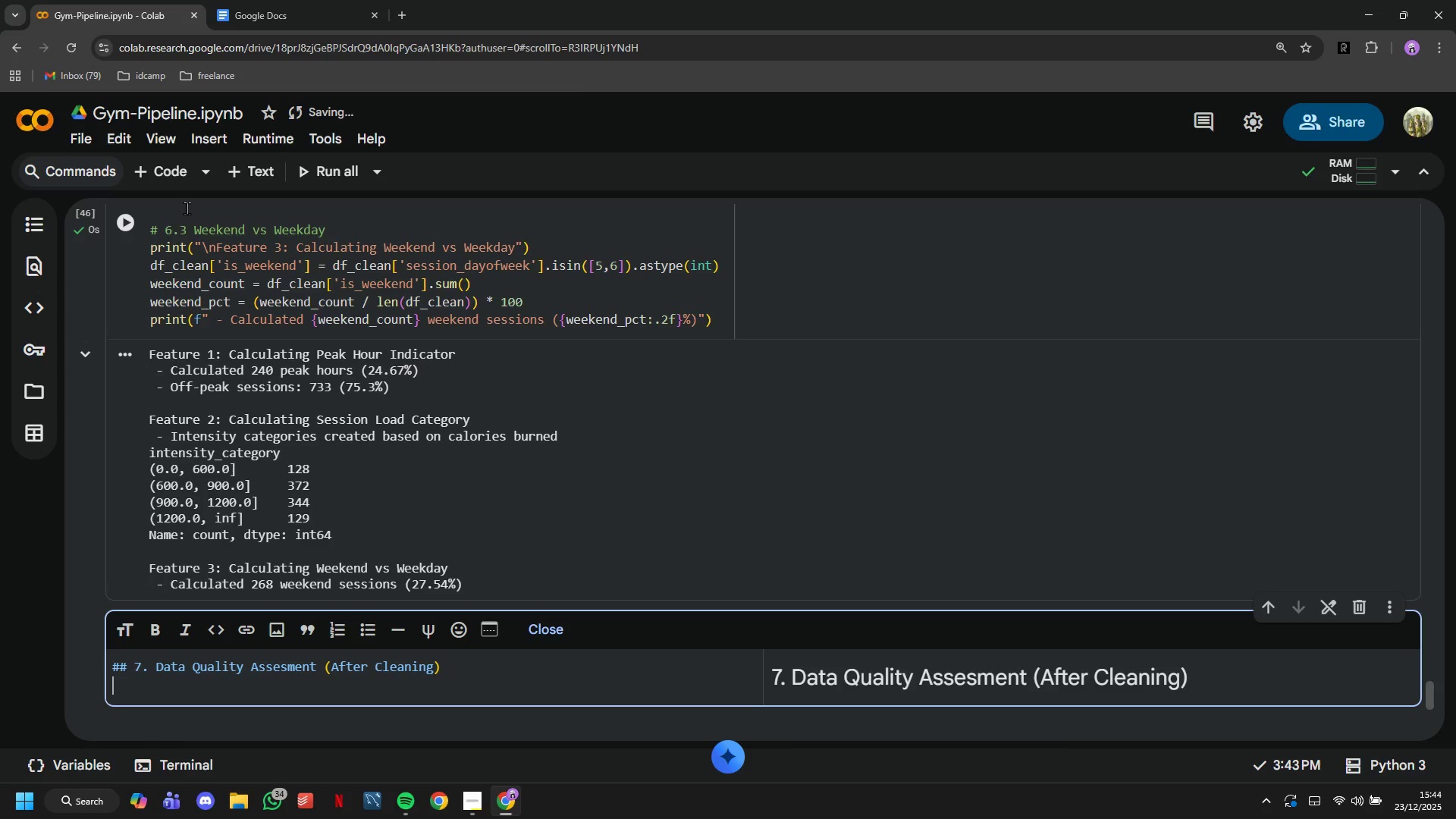 
left_click([168, 175])
 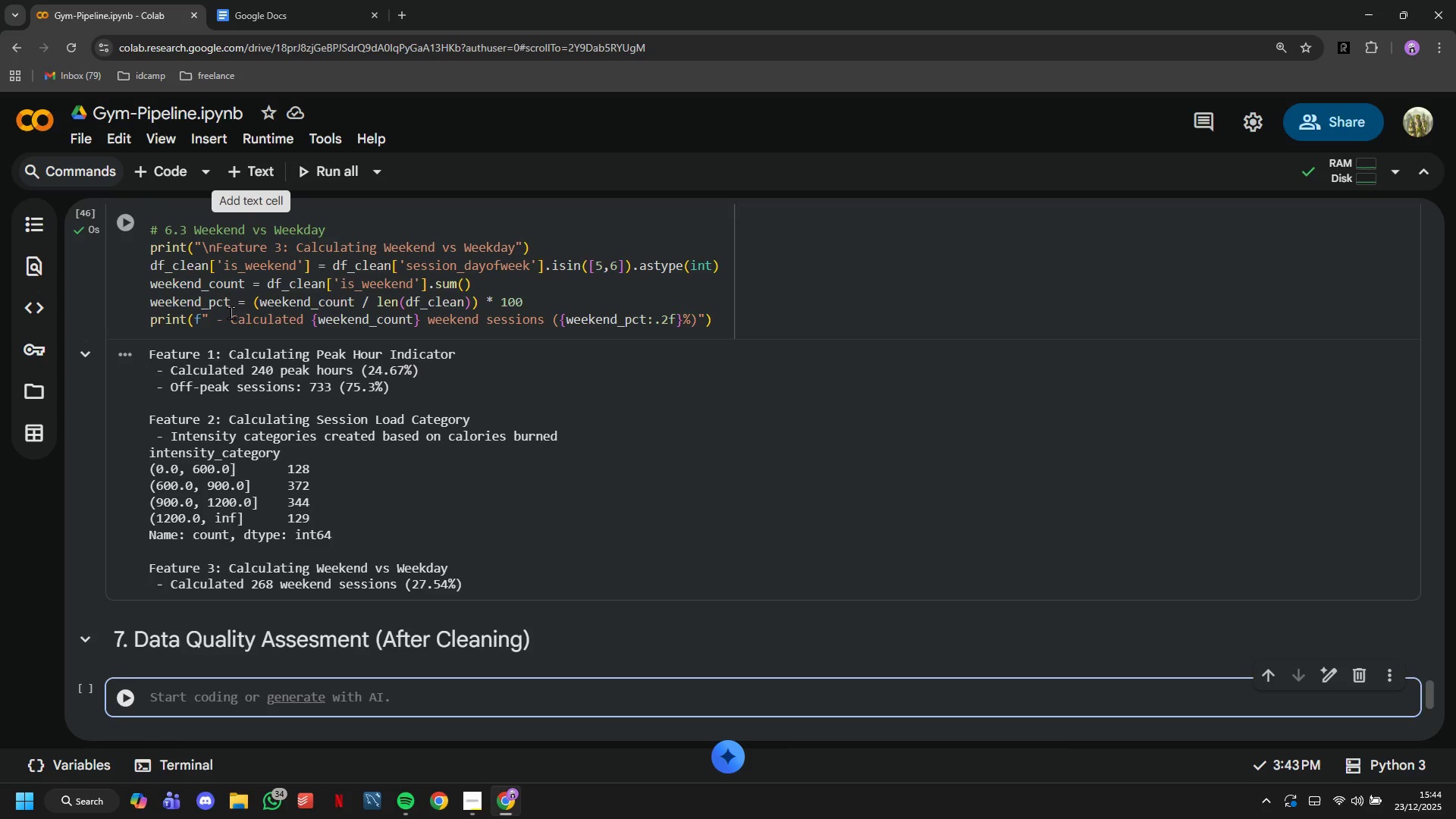 
wait(18.73)
 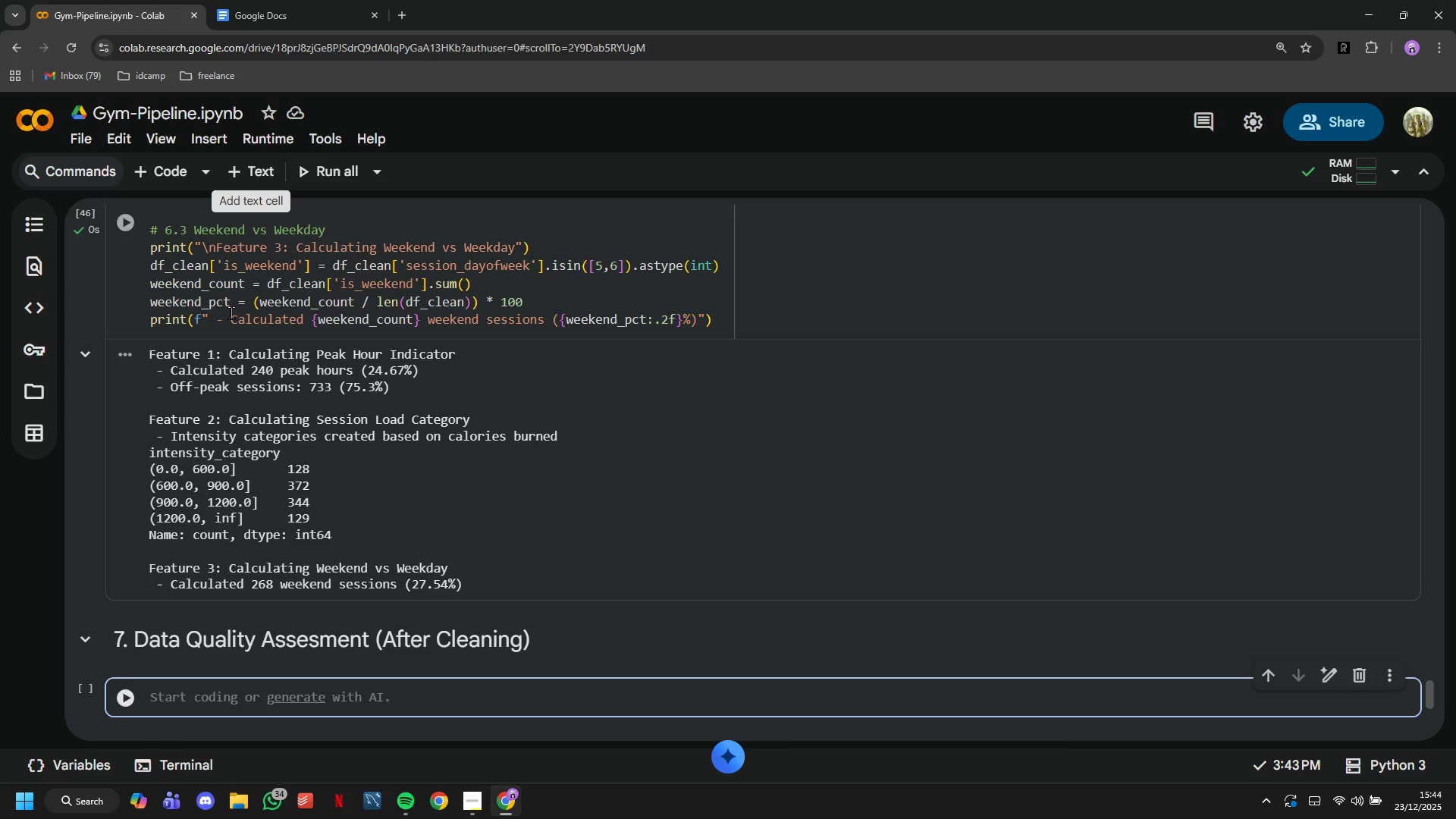 
left_click([482, 802])